 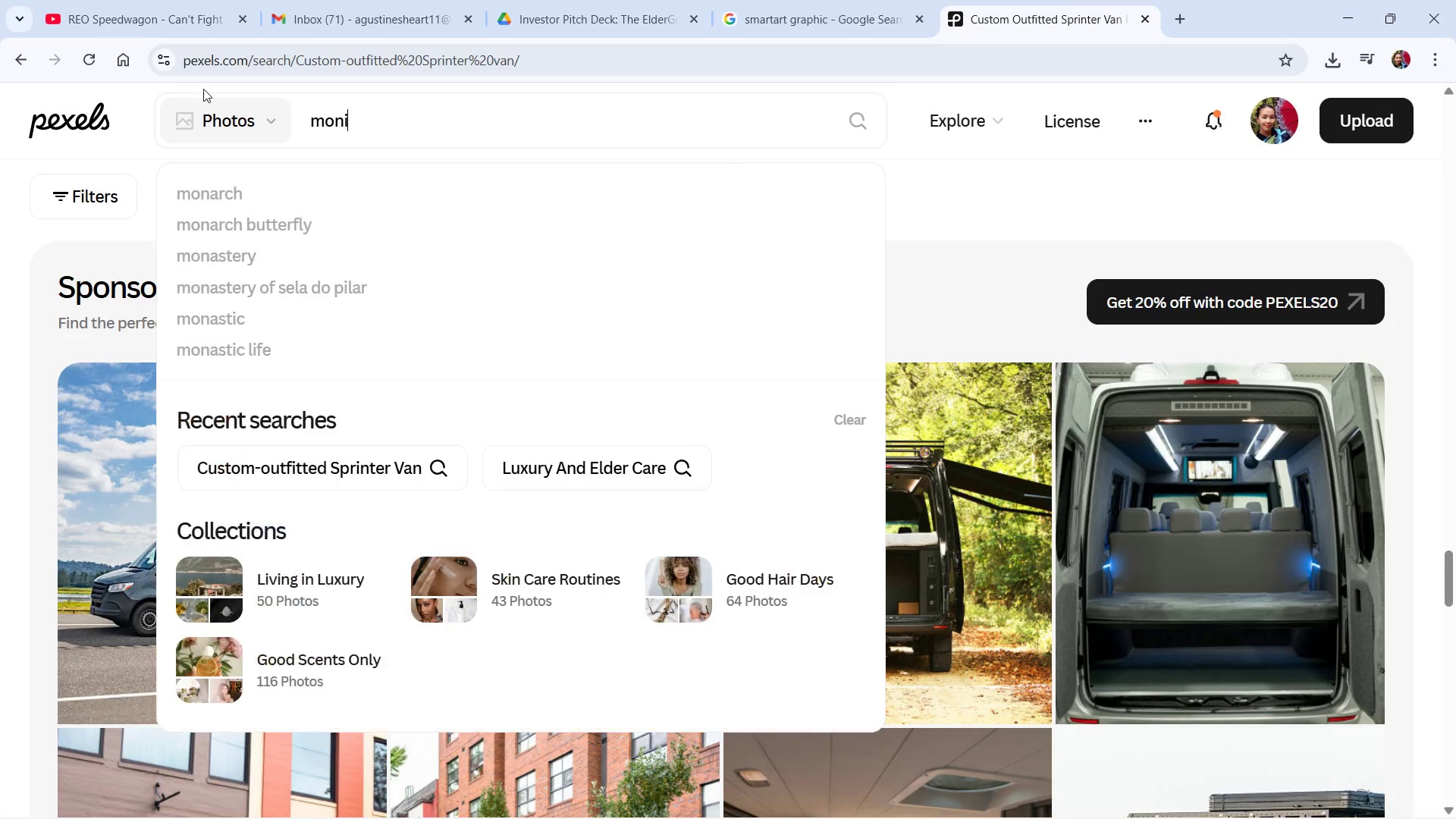 
key(Control+ArrowLeft)
 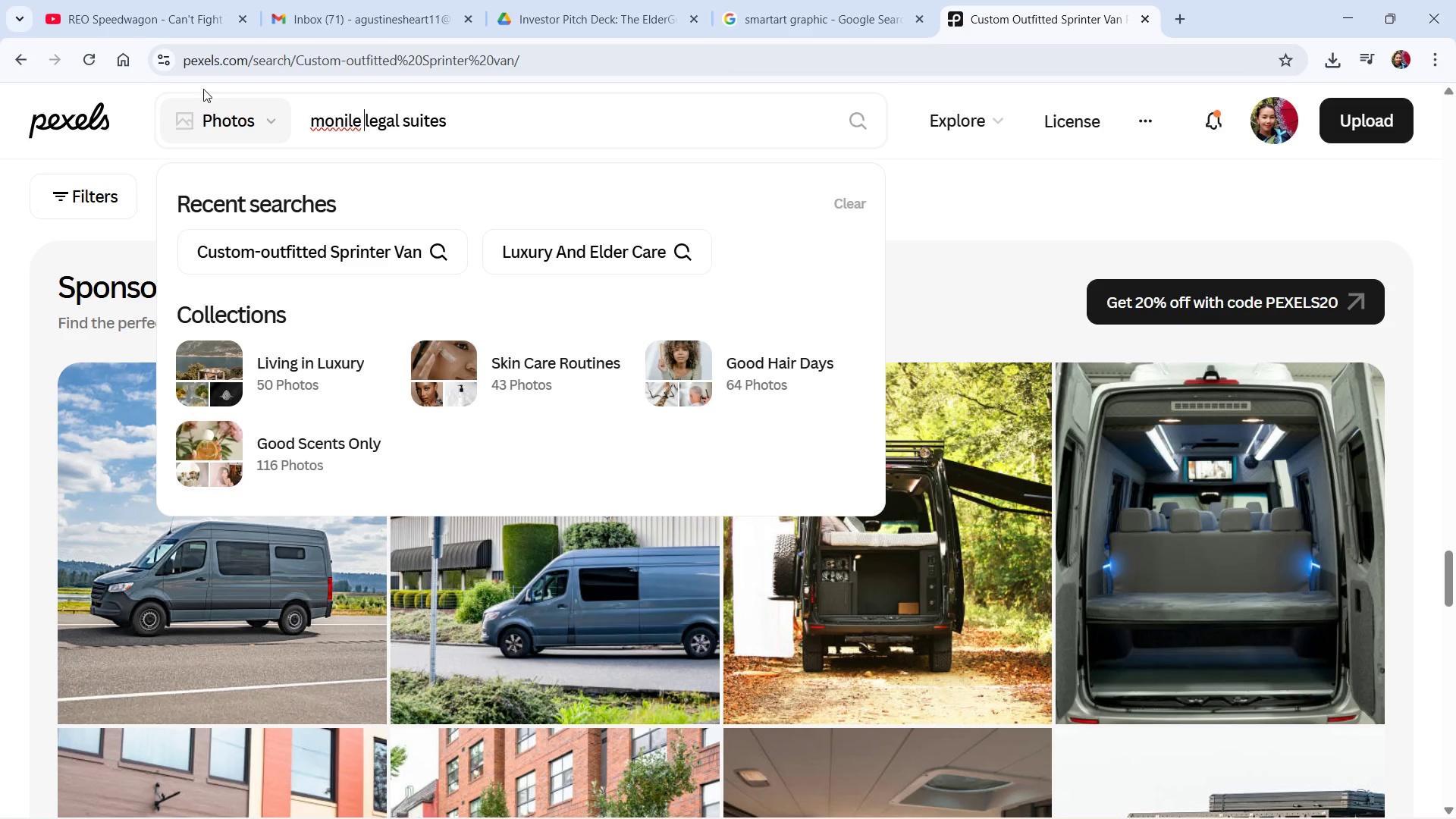 
key(Control+ArrowLeft)
 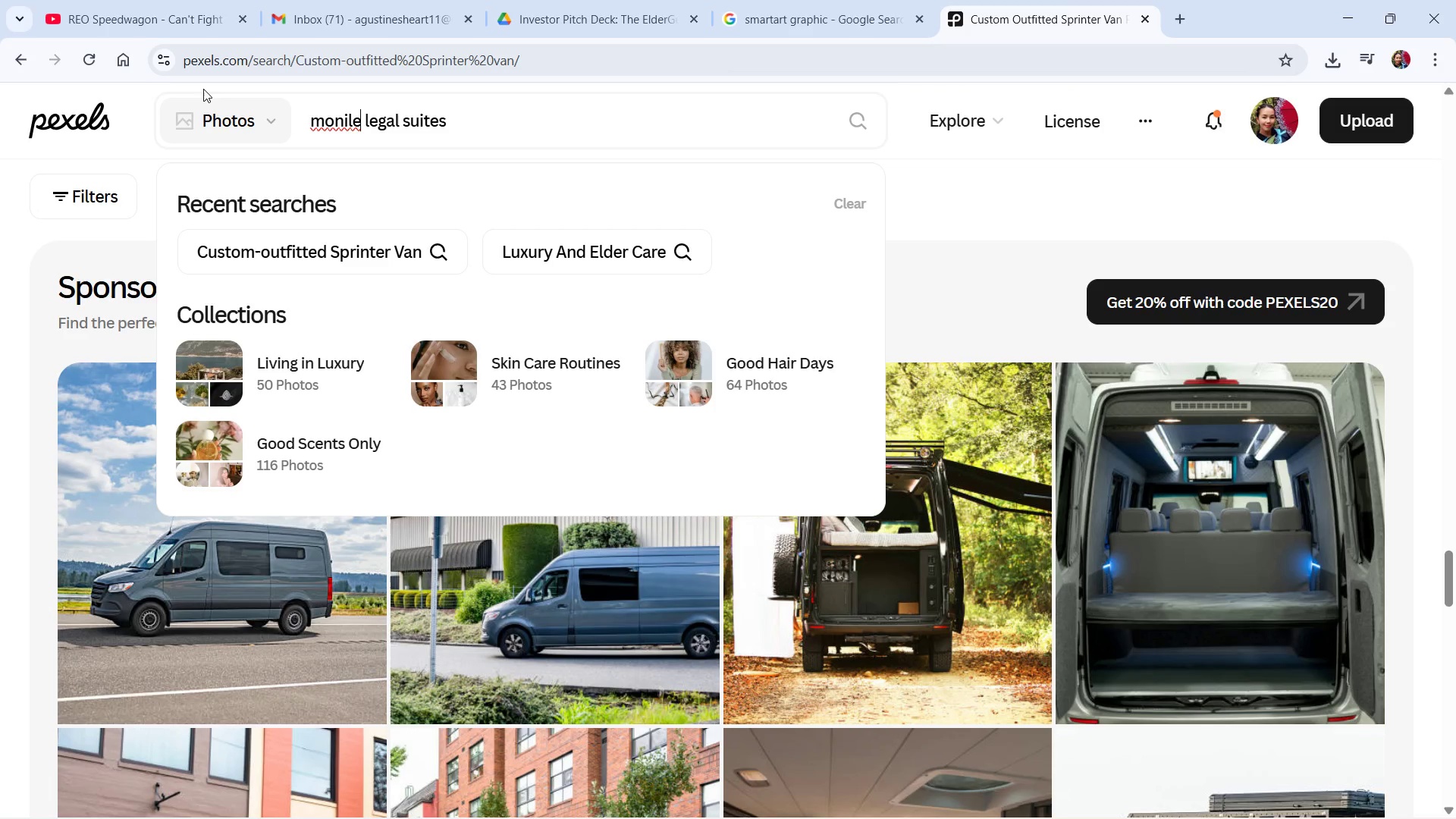 
key(ArrowLeft)
 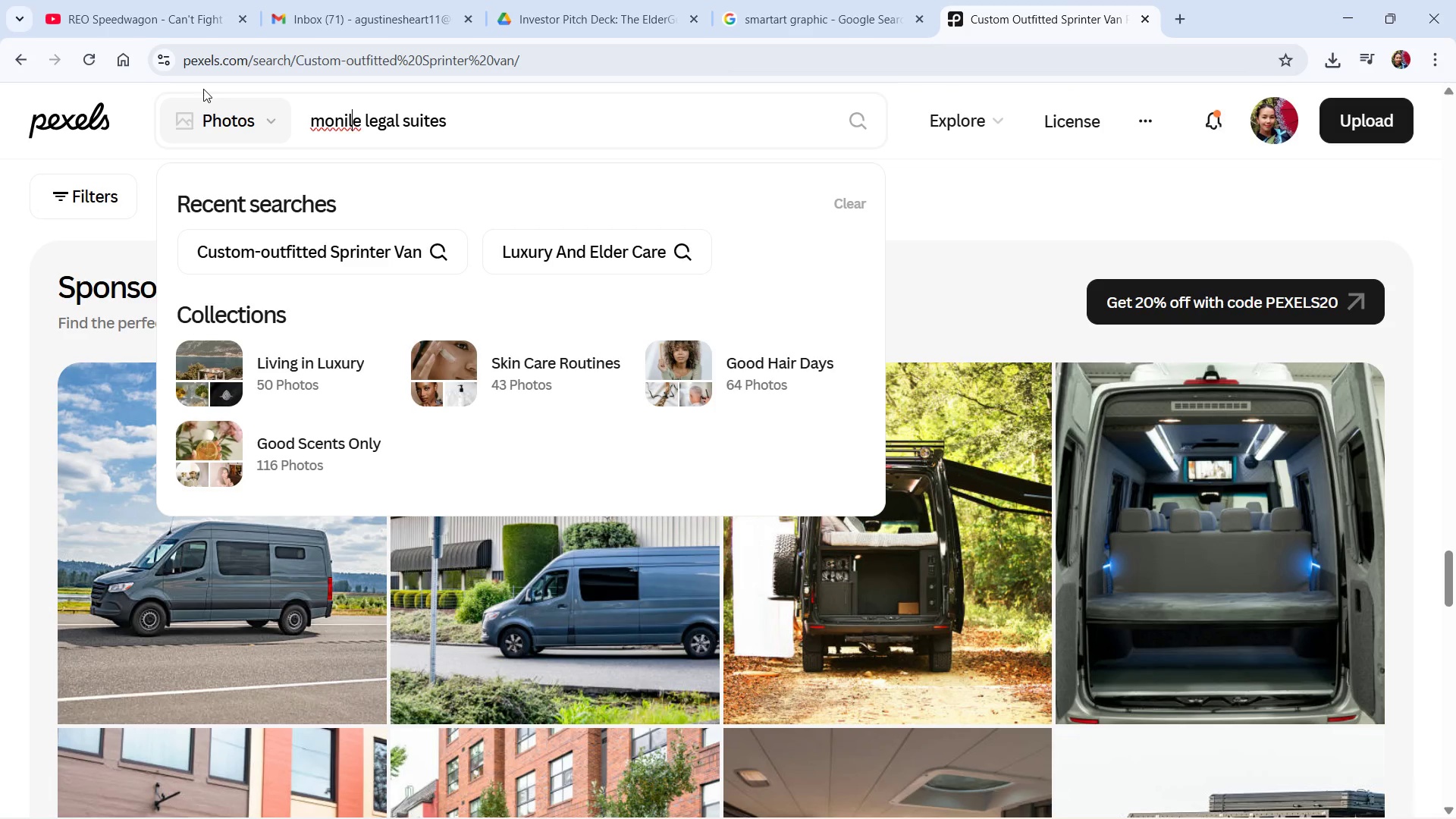 
key(ArrowLeft)
 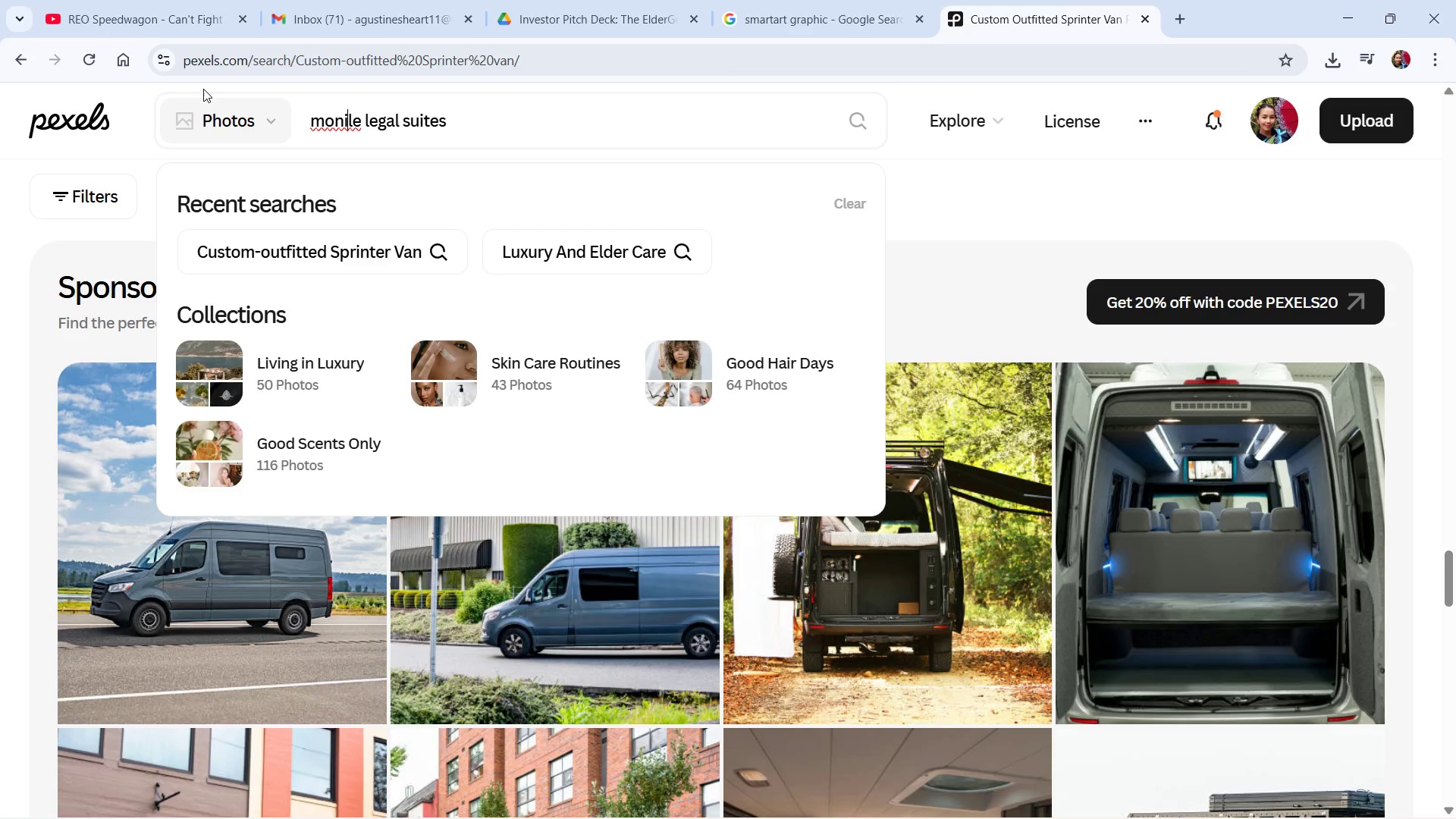 
key(ArrowLeft)
 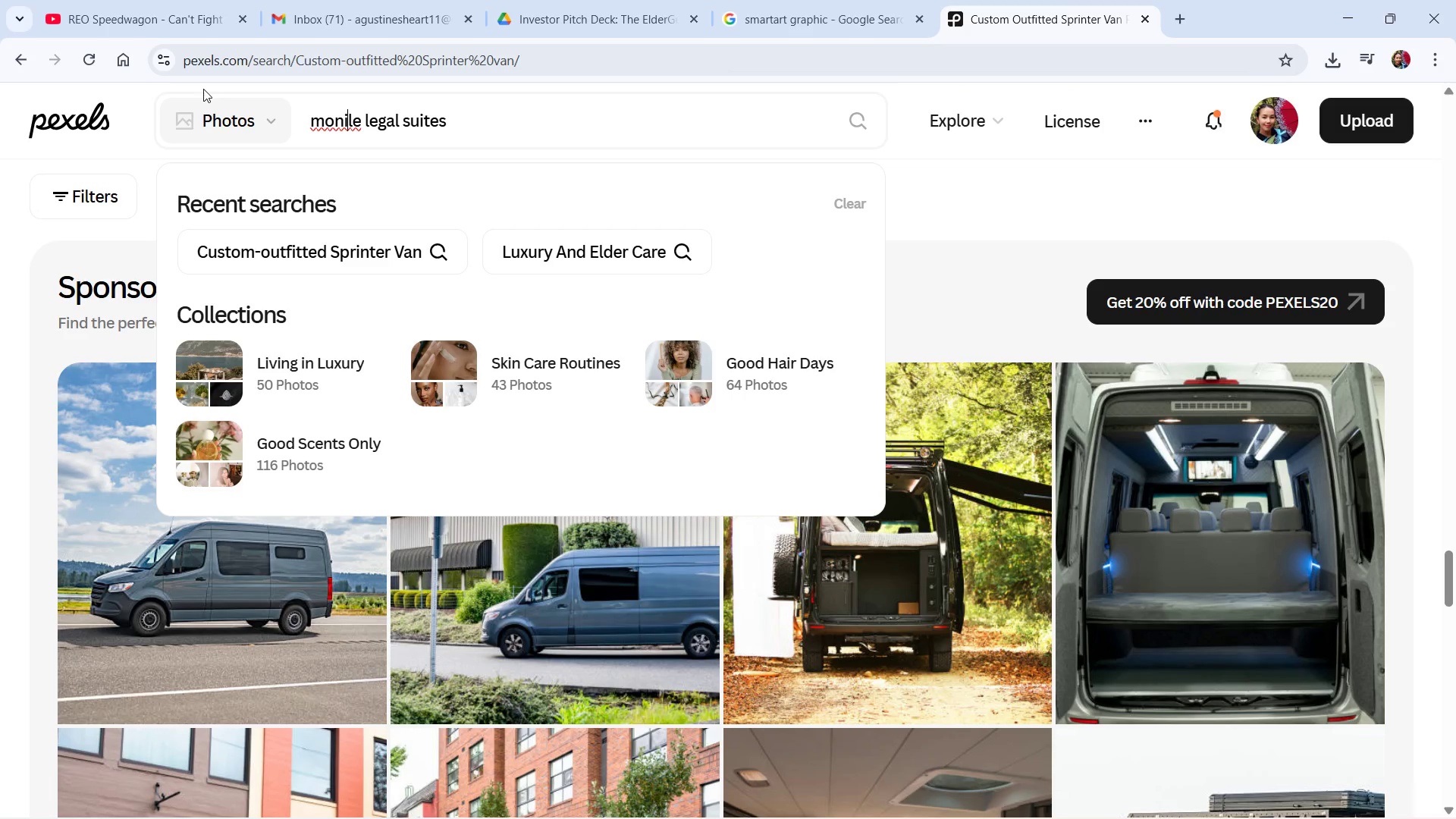 
key(Shift+ShiftLeft)
 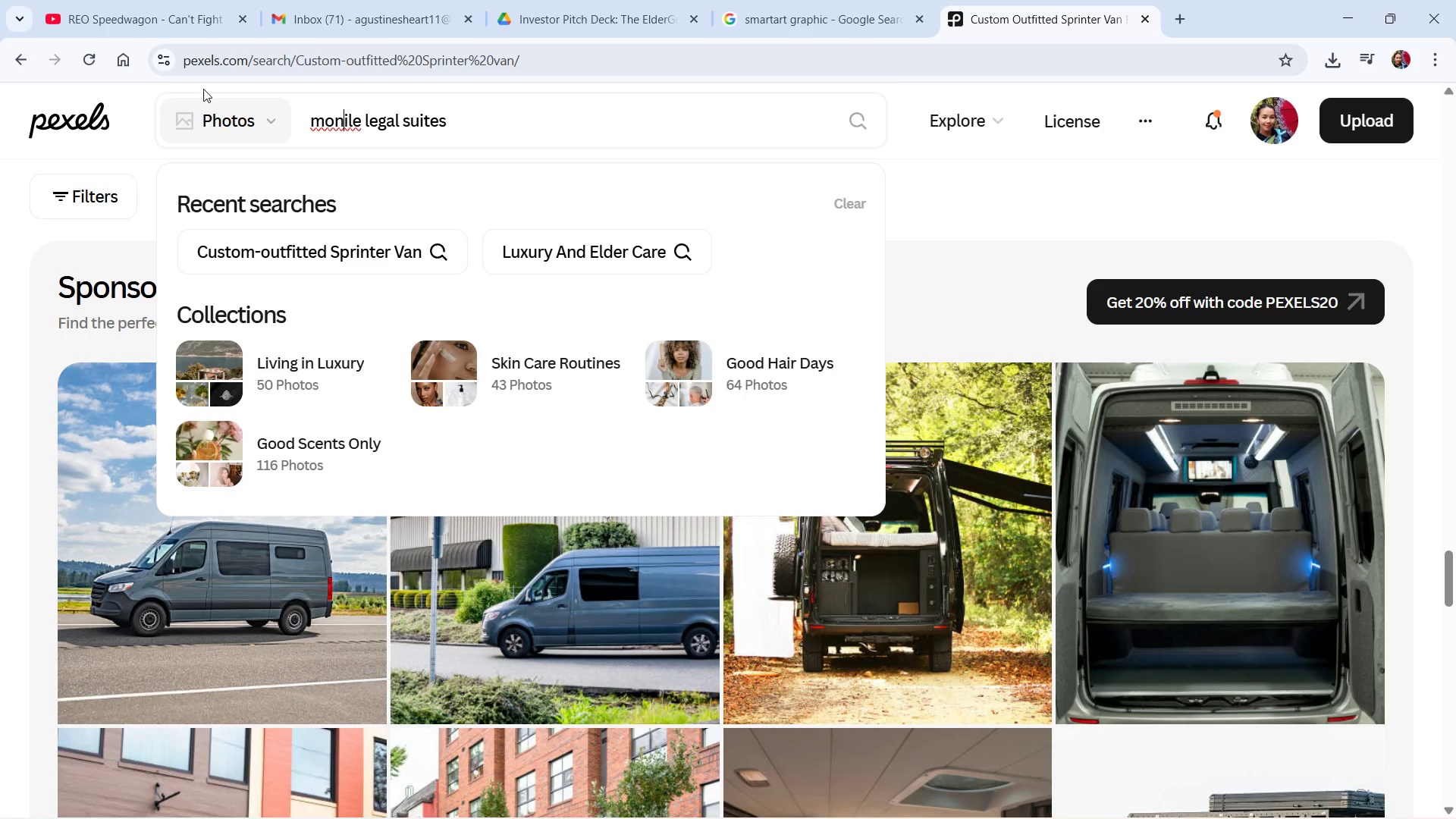 
key(ArrowLeft)
 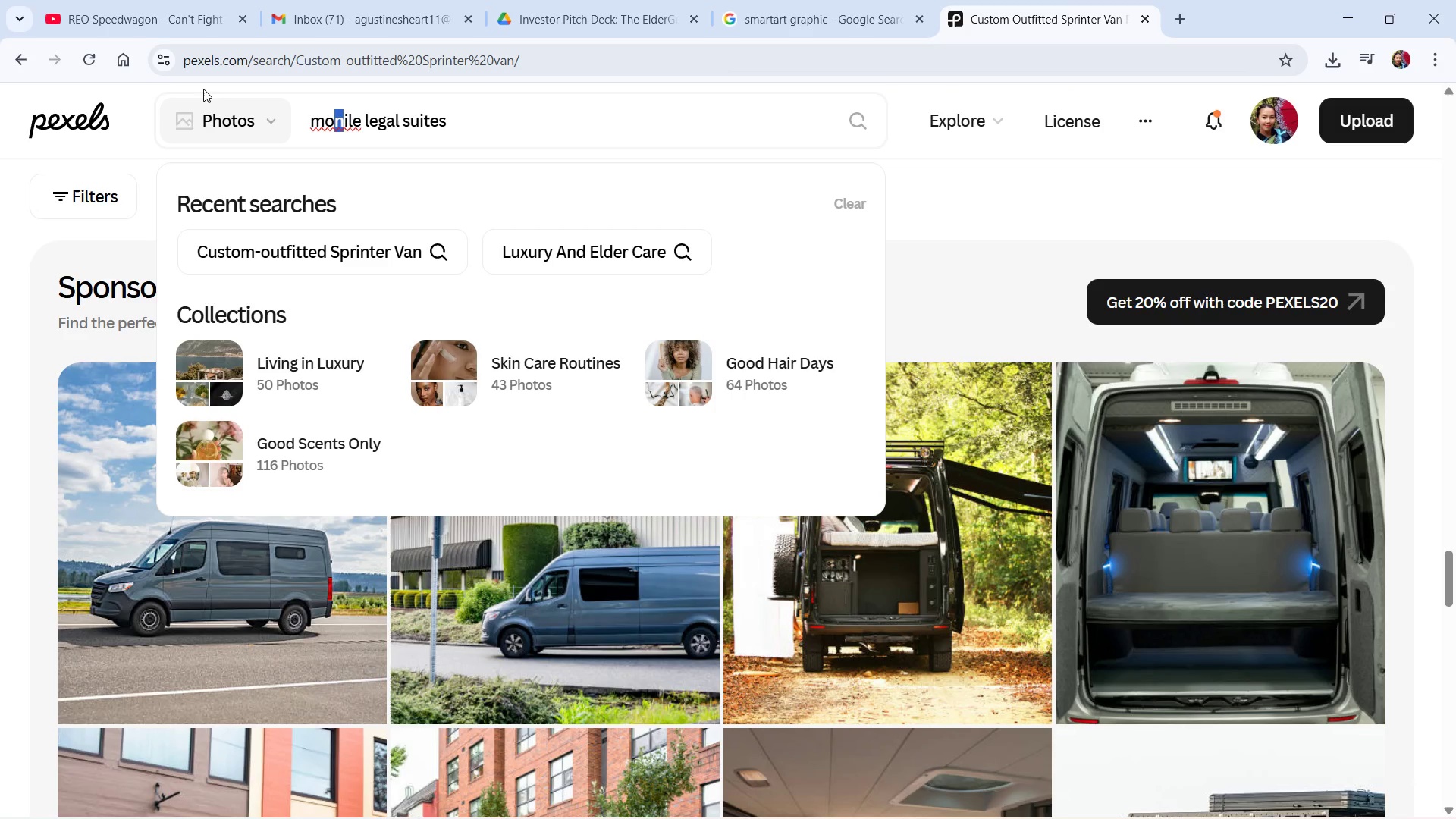 
key(Shift+ShiftLeft)
 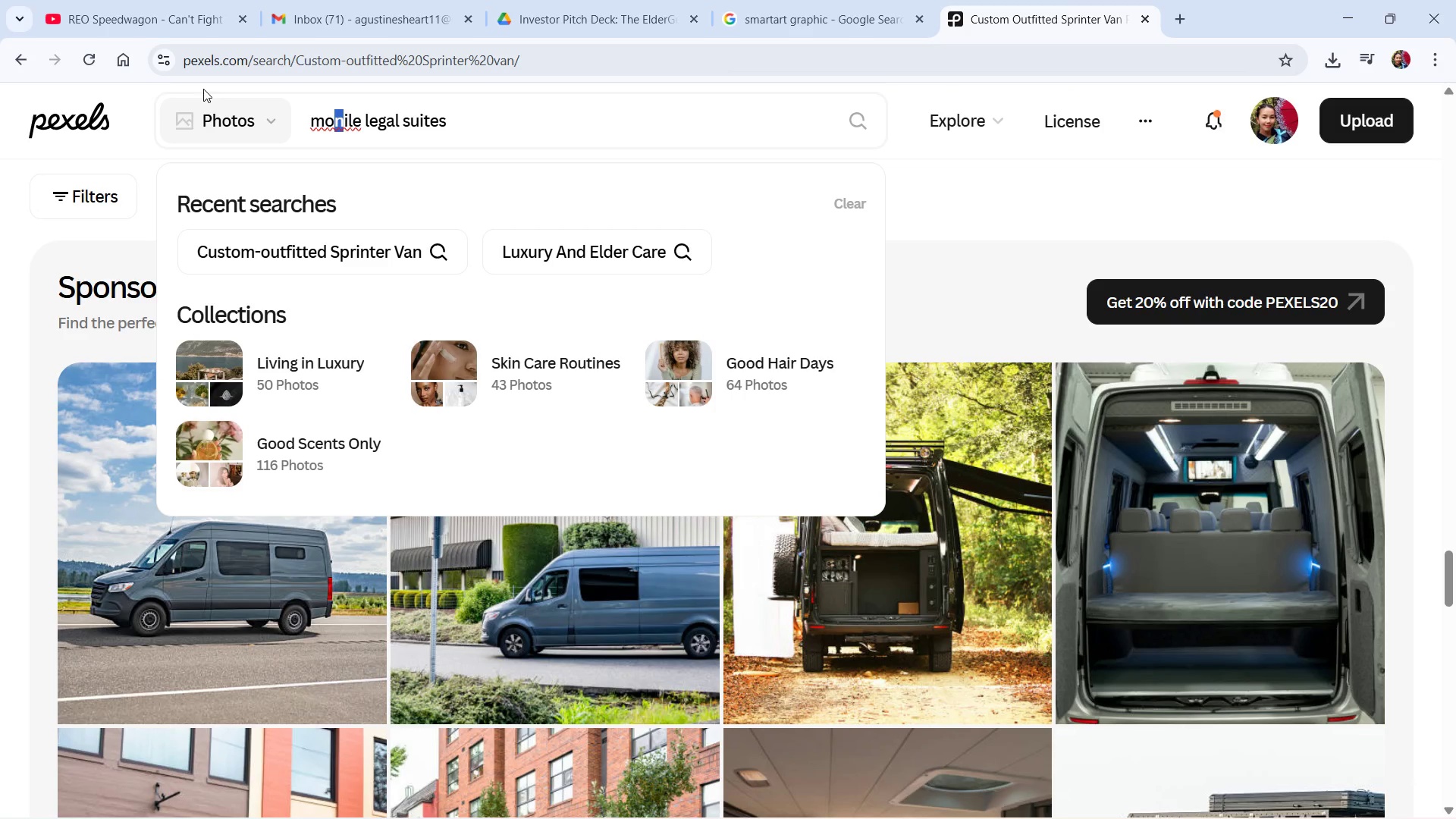 
key(Shift+ArrowLeft)
 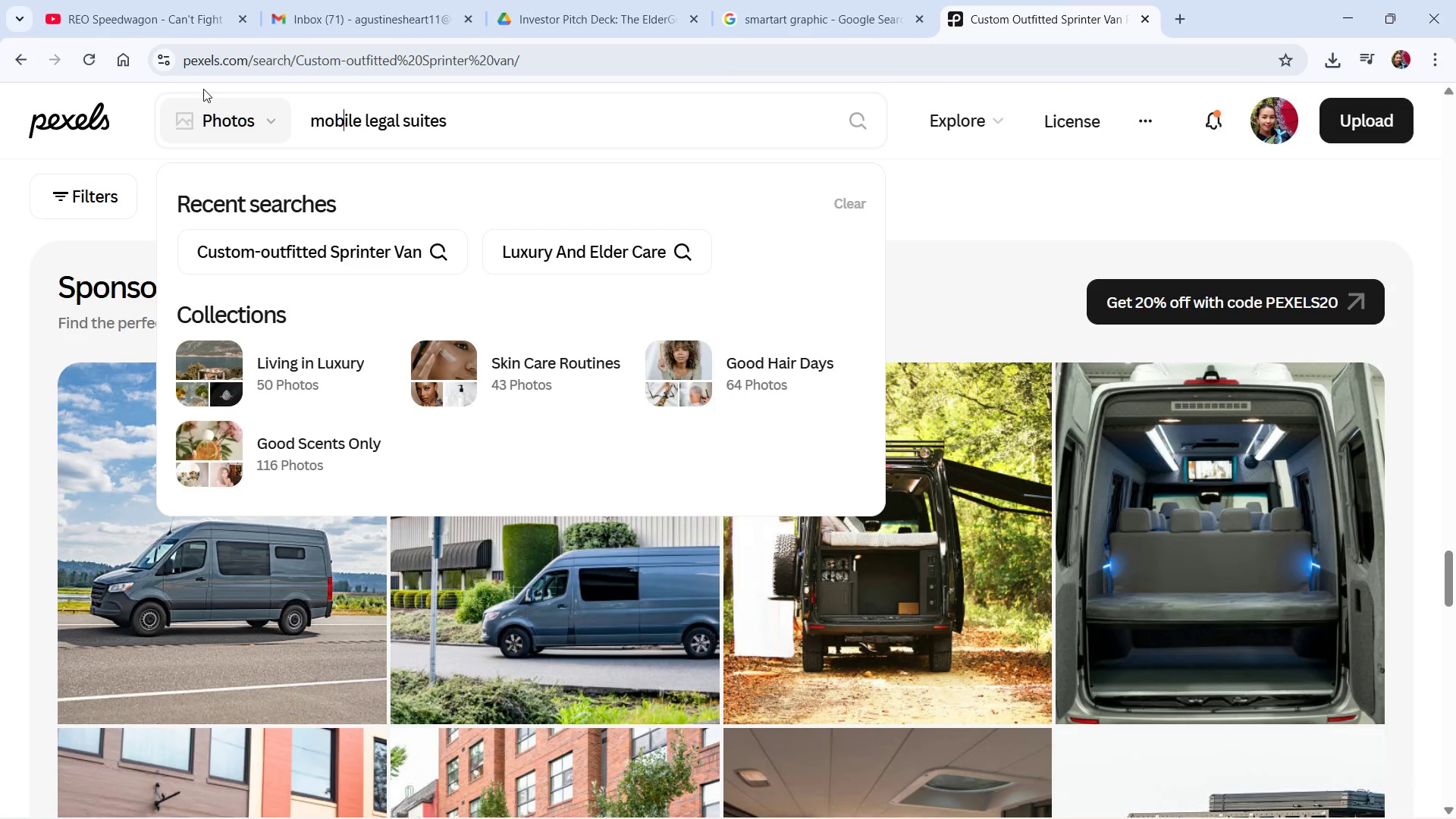 
key(B)
 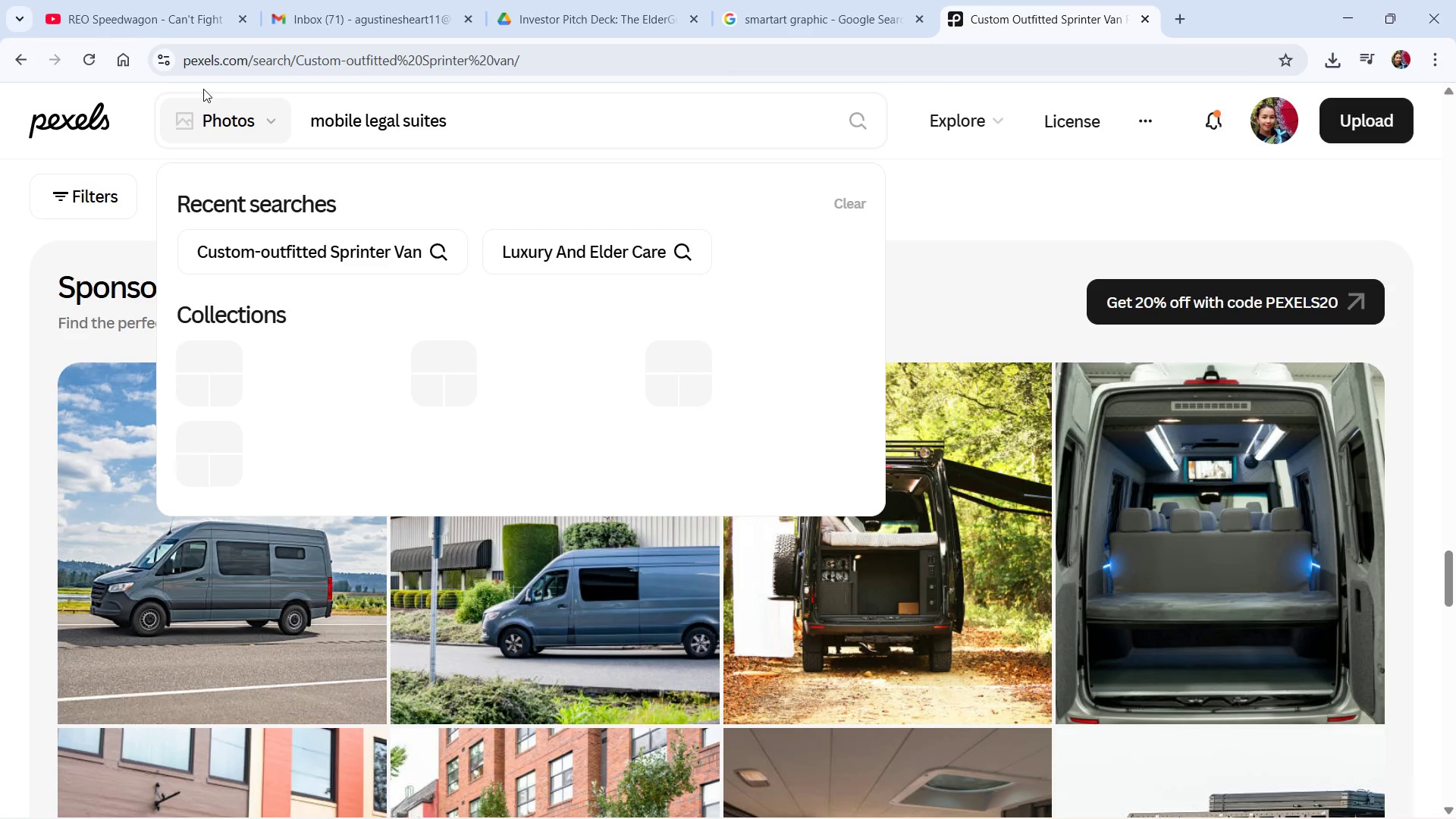 
key(NumpadEnter)
 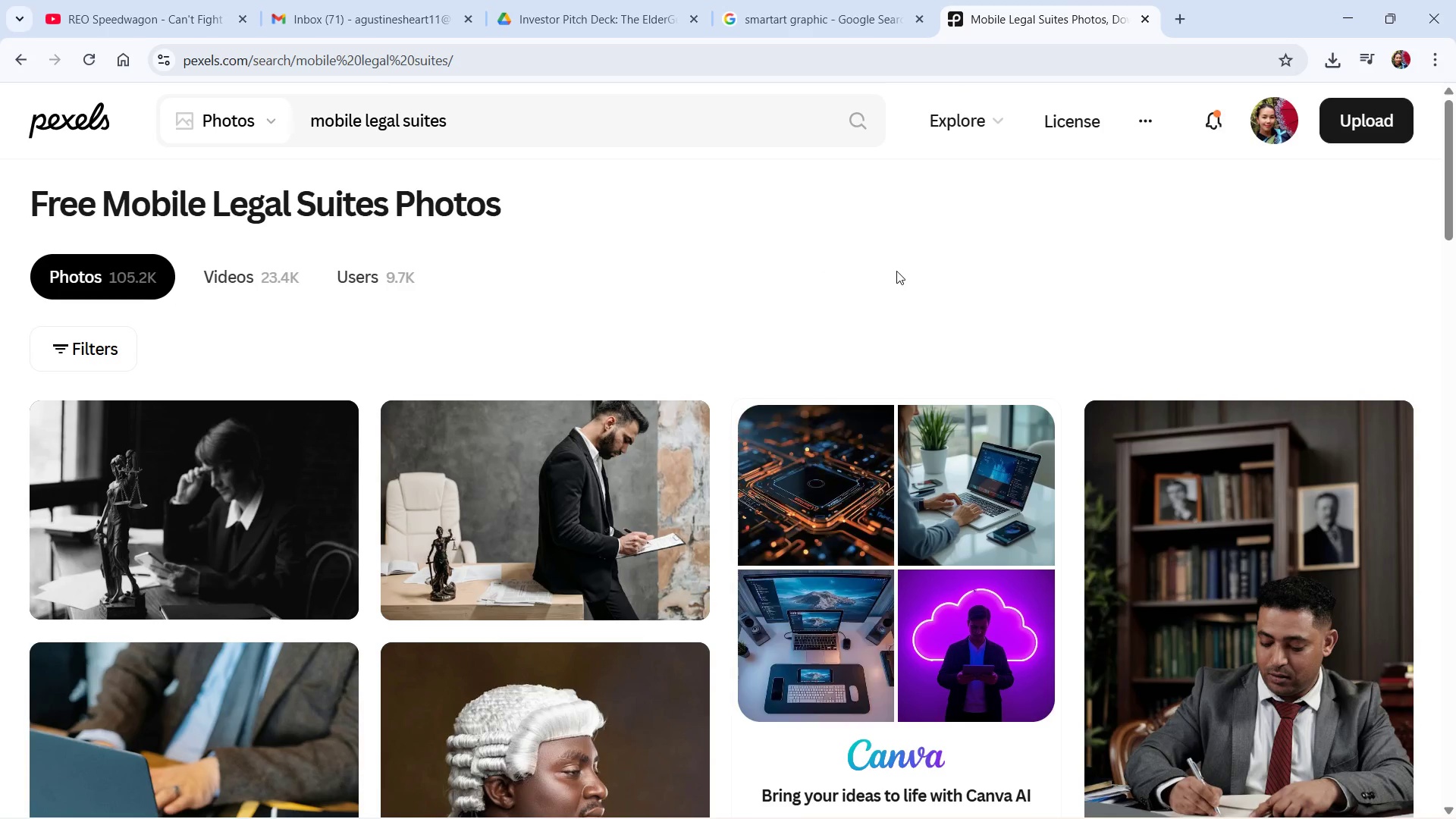 
wait(5.14)
 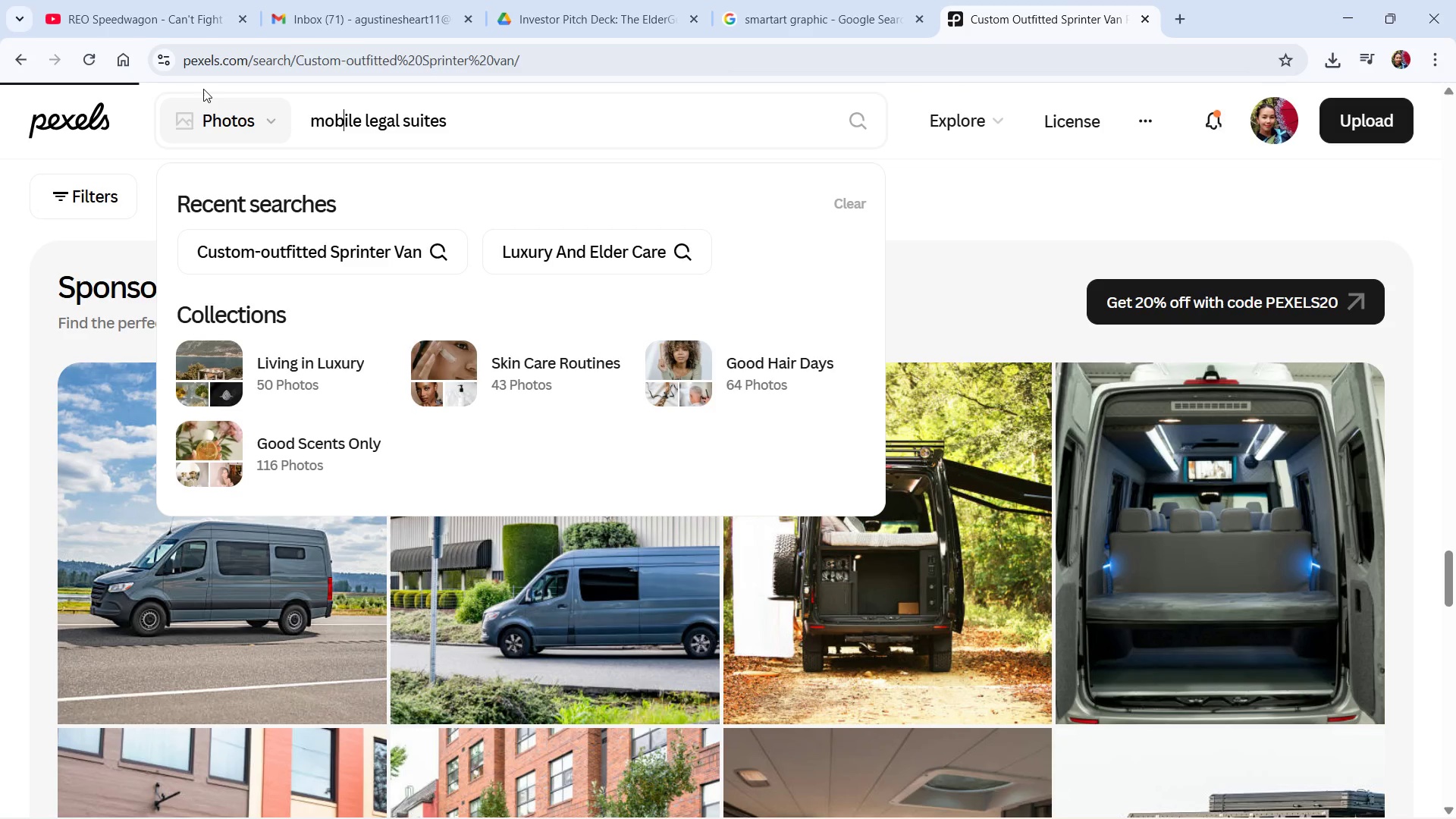 
scroll: coordinate [924, 284], scroll_direction: down, amount: 16.0
 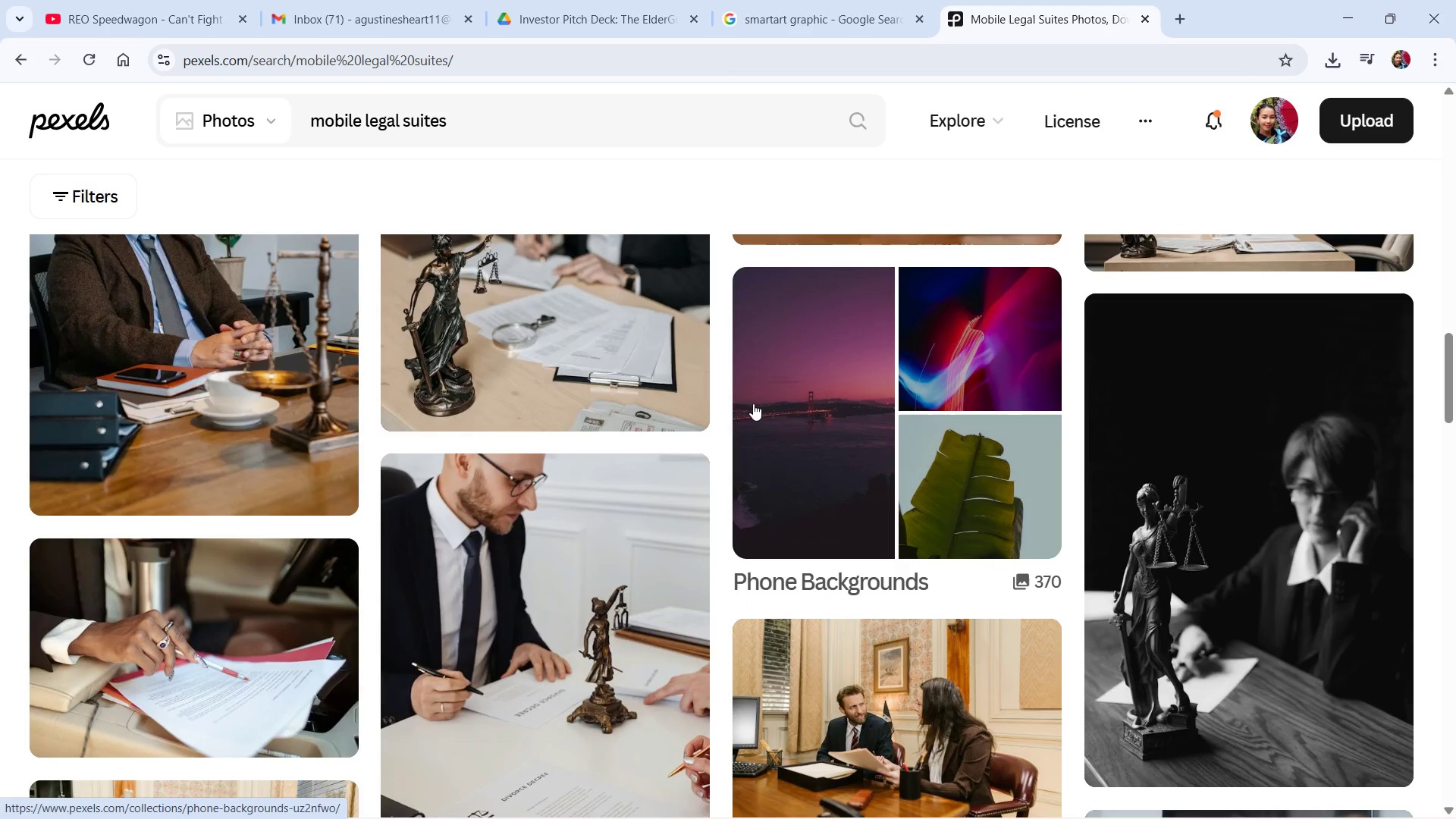 
scroll: coordinate [886, 560], scroll_direction: down, amount: 21.0
 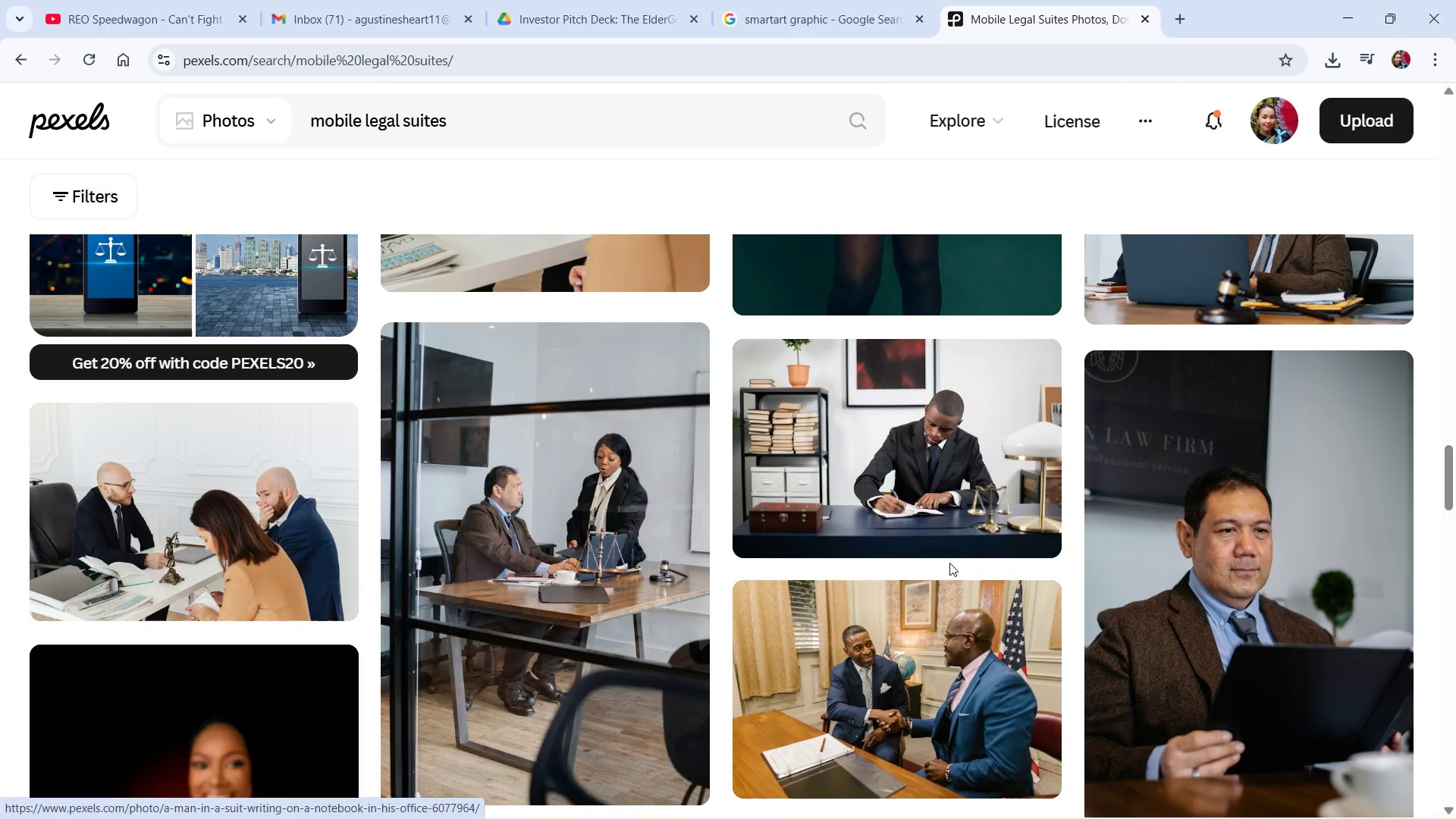 
key(Alt+Tab)
 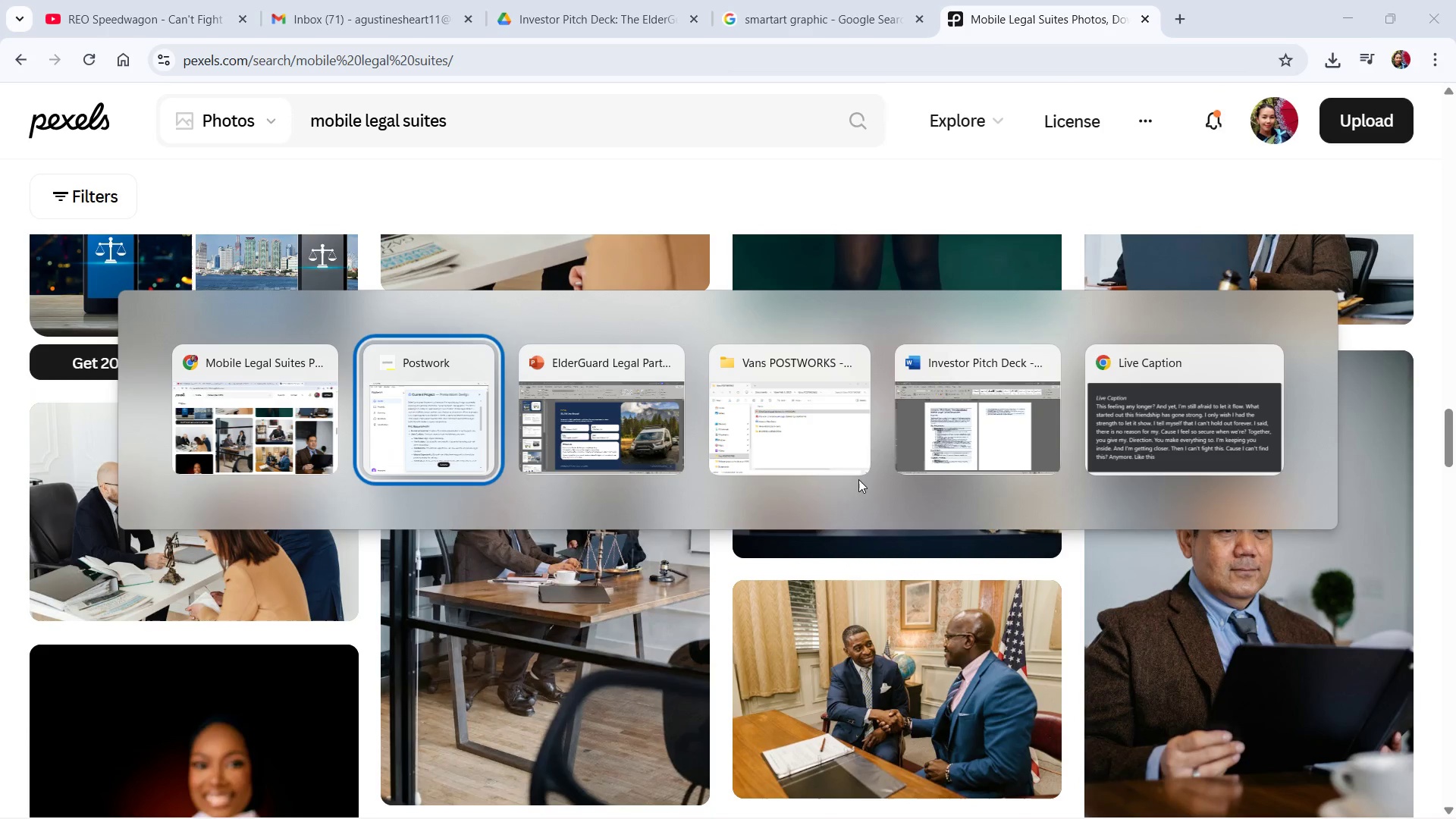 
key(Alt+Tab)
 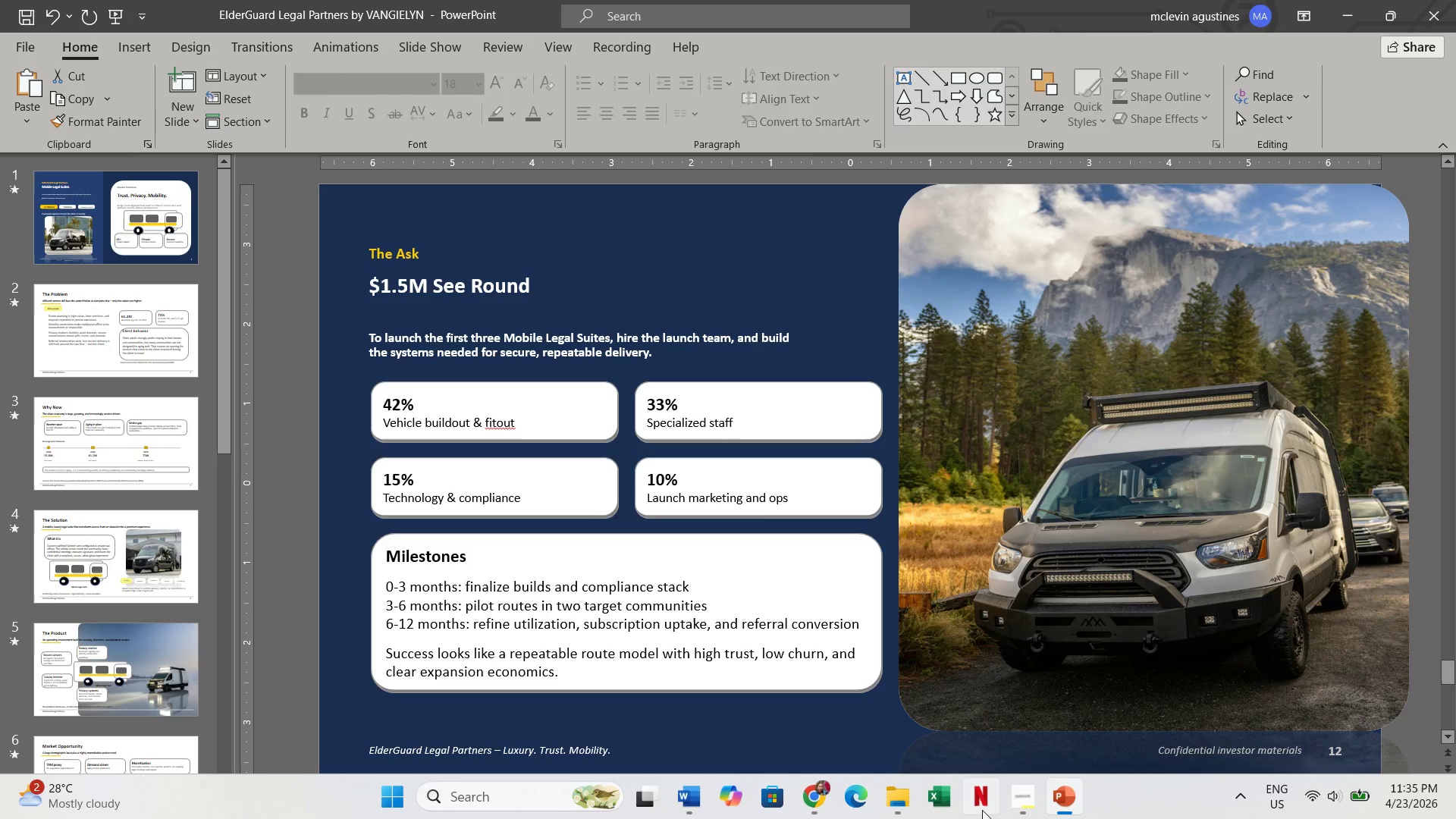 
left_click([1028, 802])